 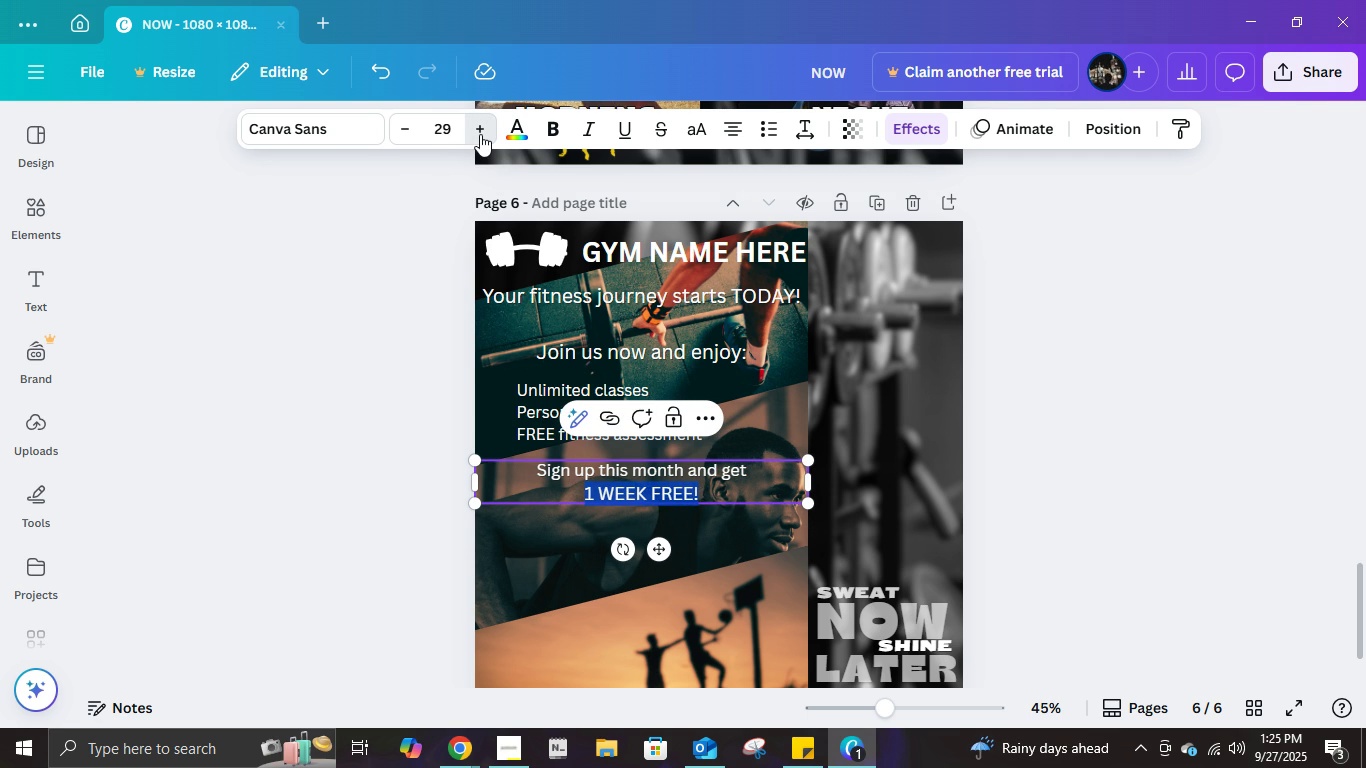 
triple_click([480, 134])
 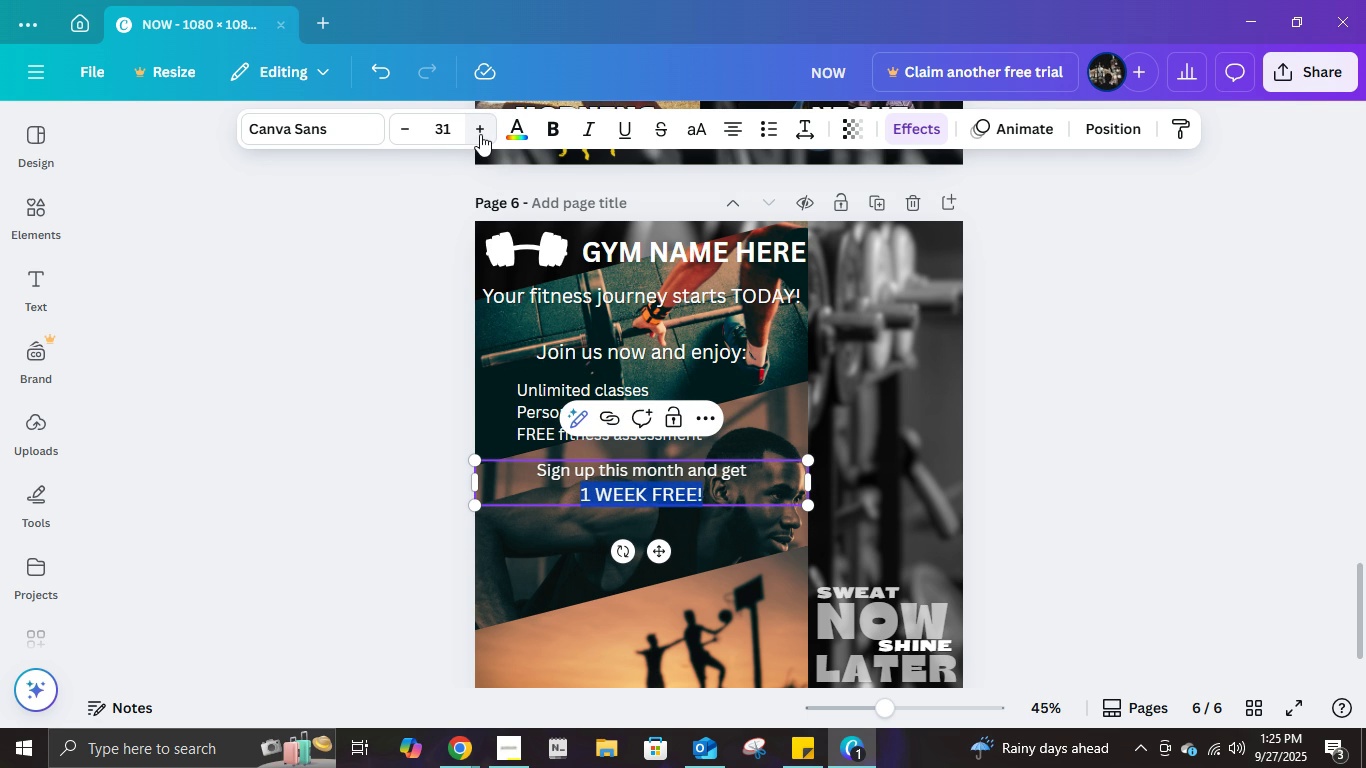 
triple_click([480, 134])
 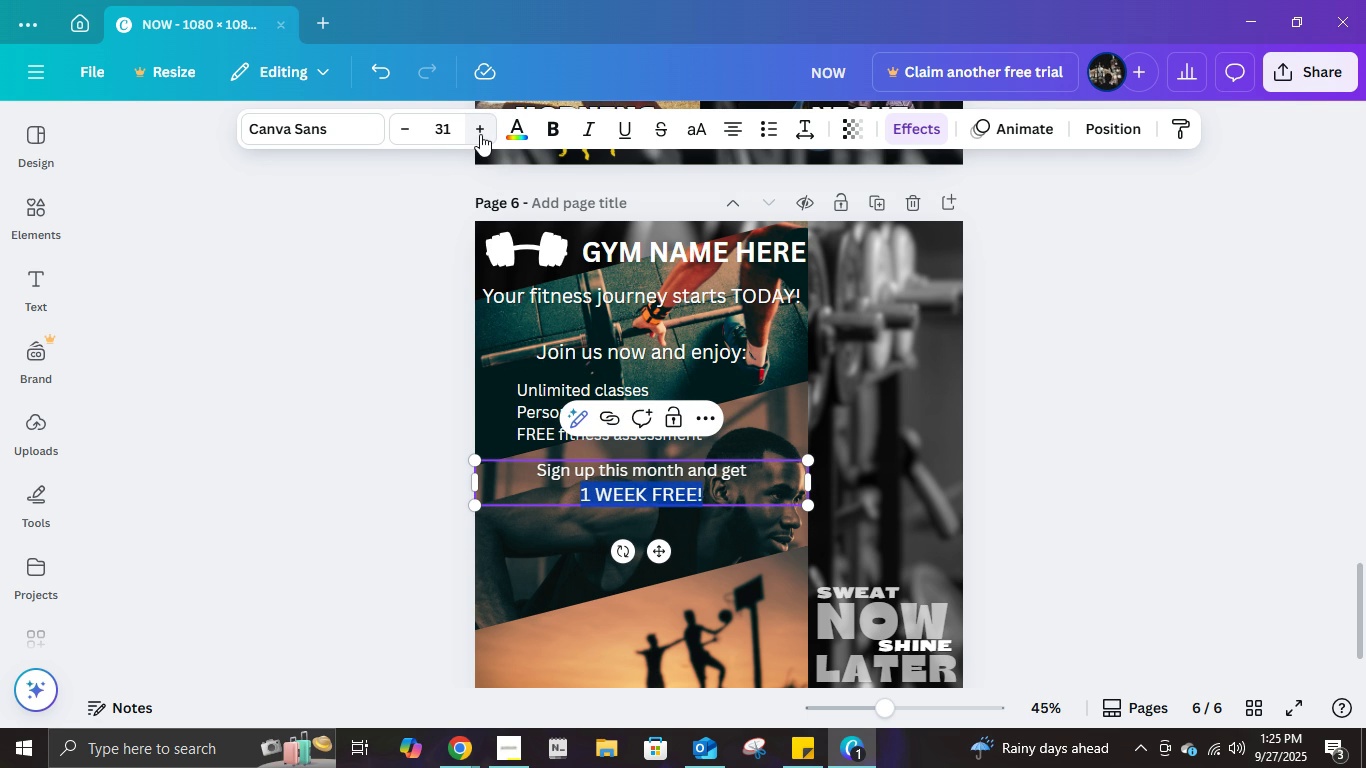 
triple_click([480, 134])
 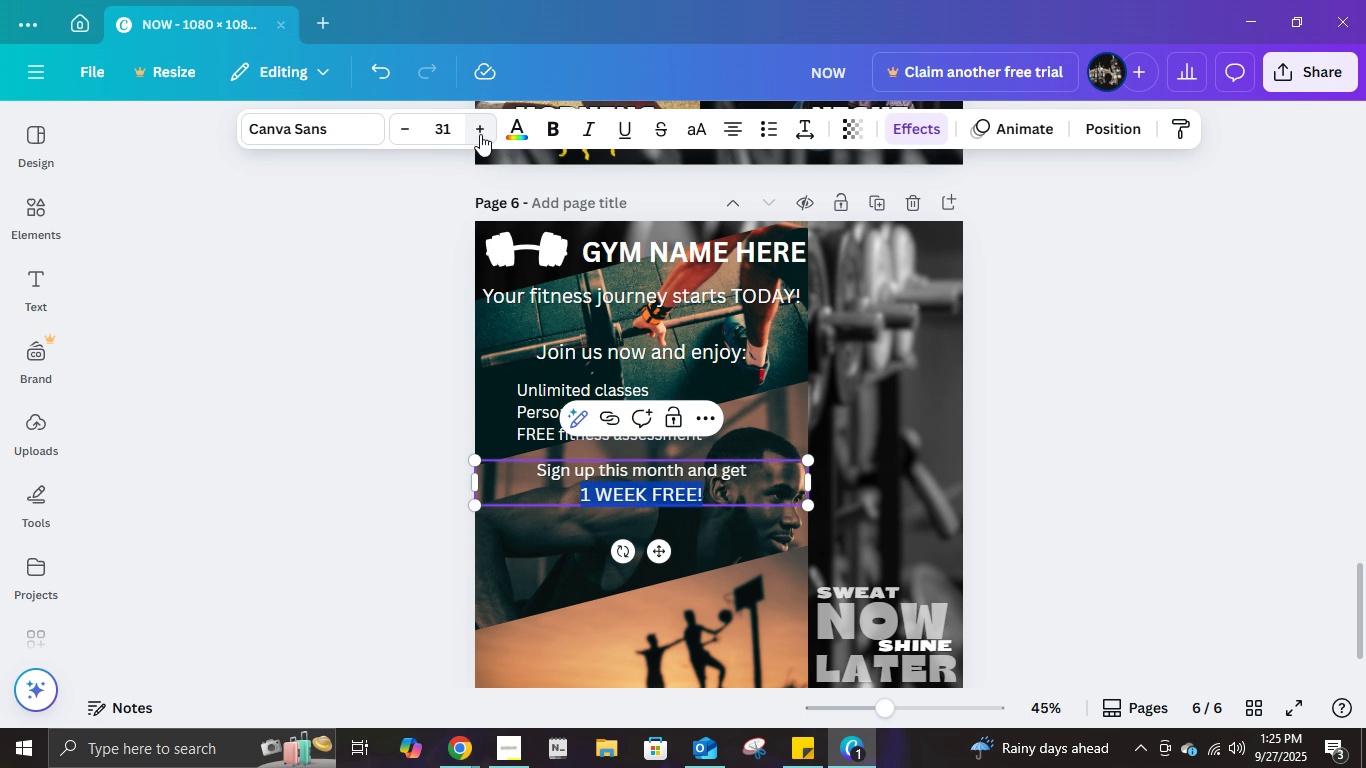 
triple_click([480, 134])
 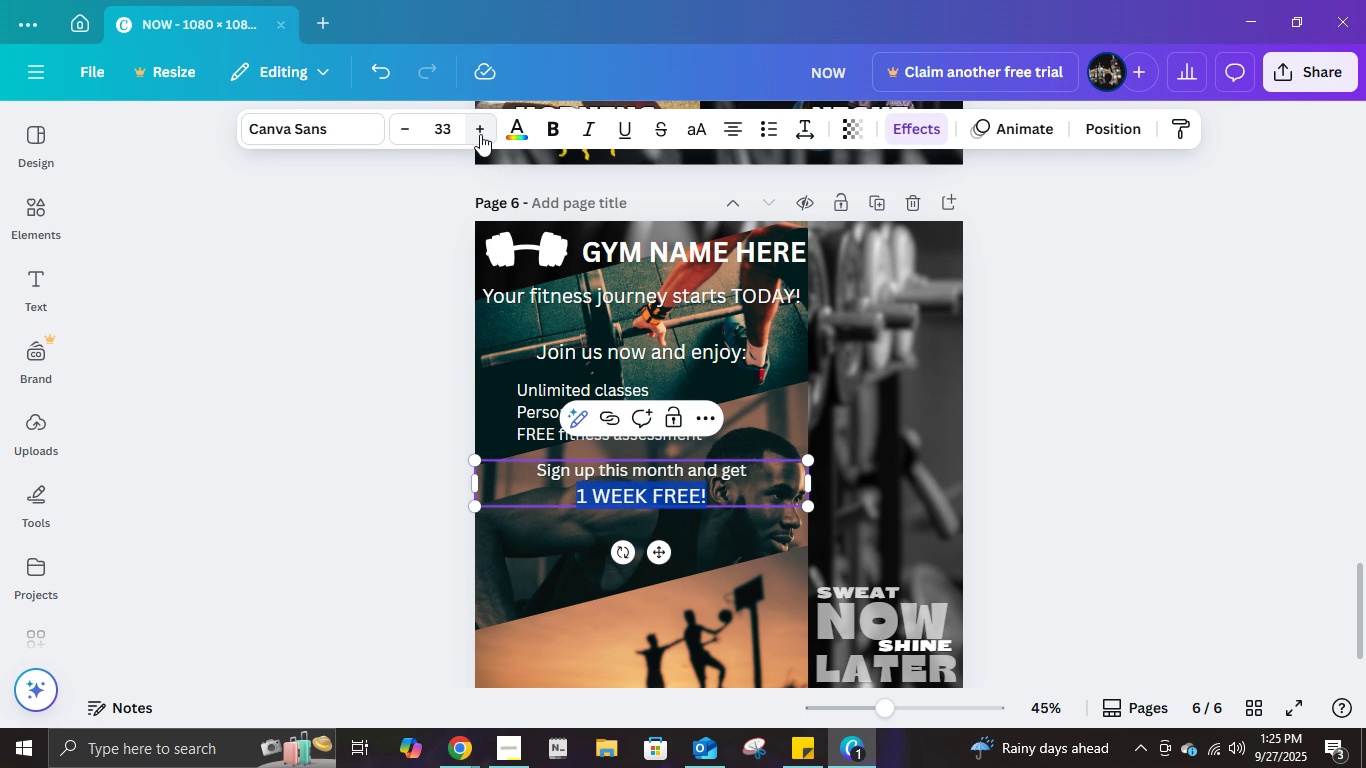 
triple_click([480, 134])
 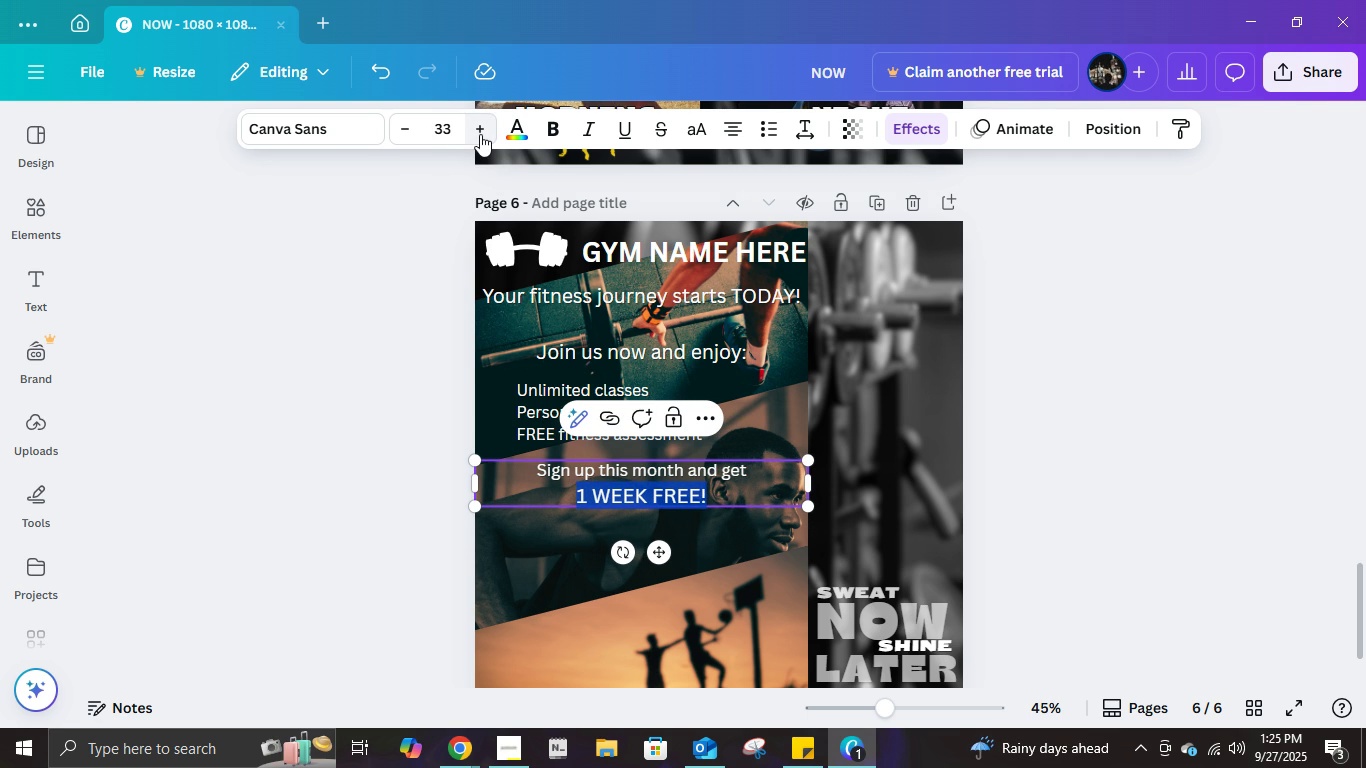 
triple_click([480, 134])
 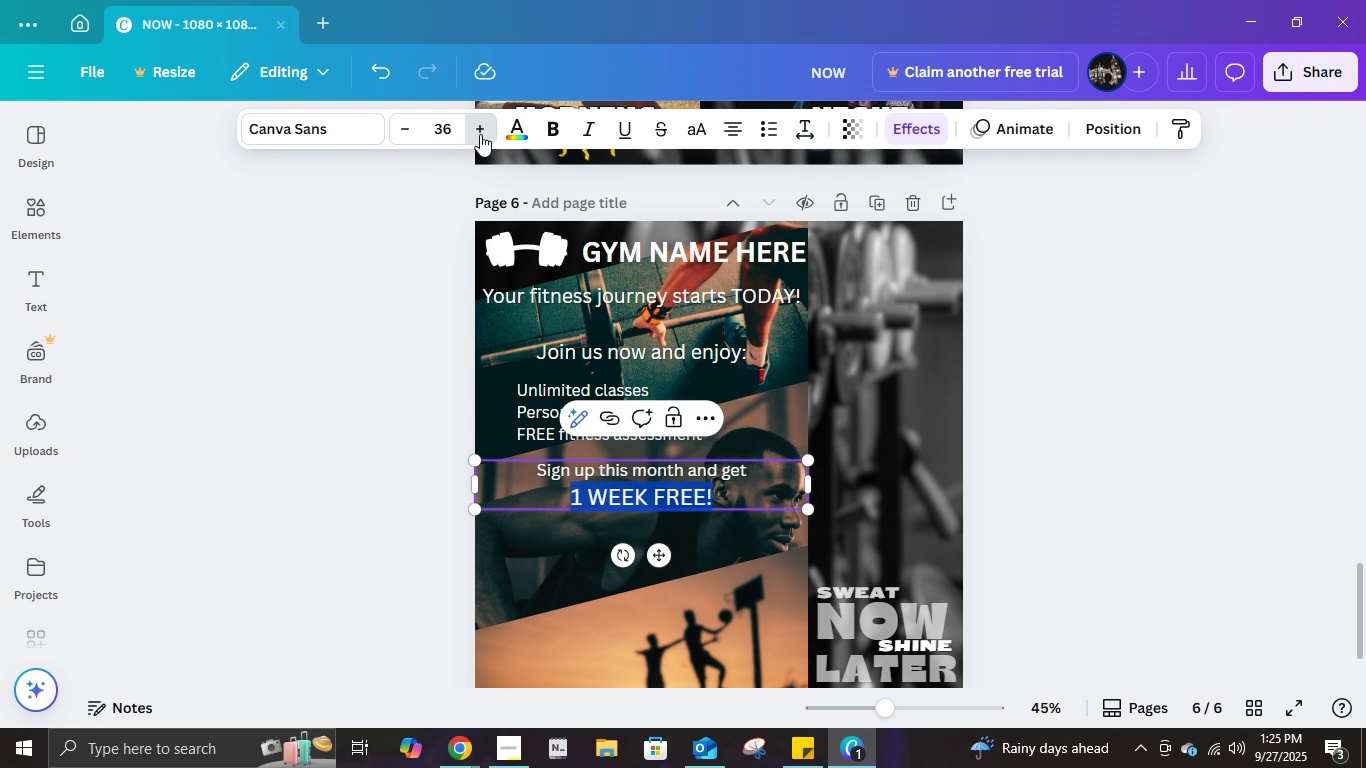 
triple_click([480, 134])
 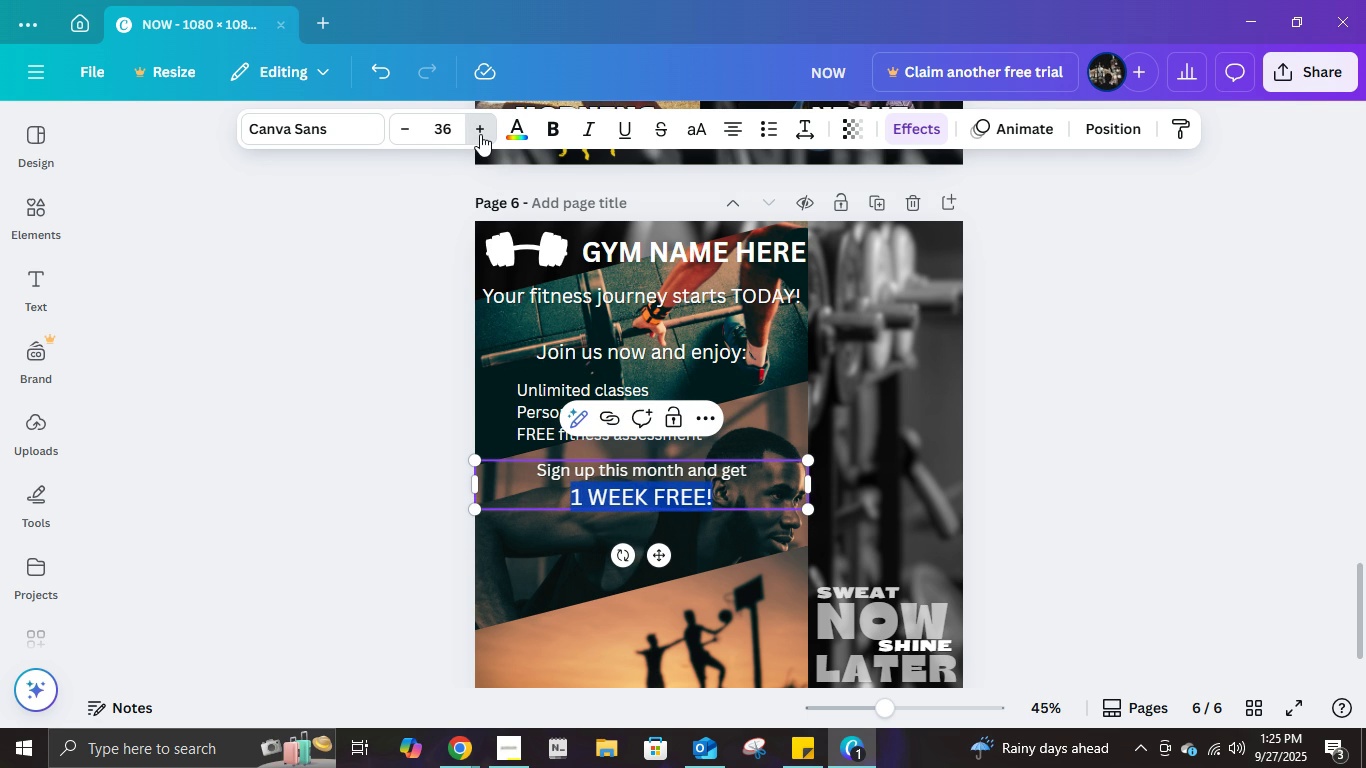 
triple_click([480, 134])
 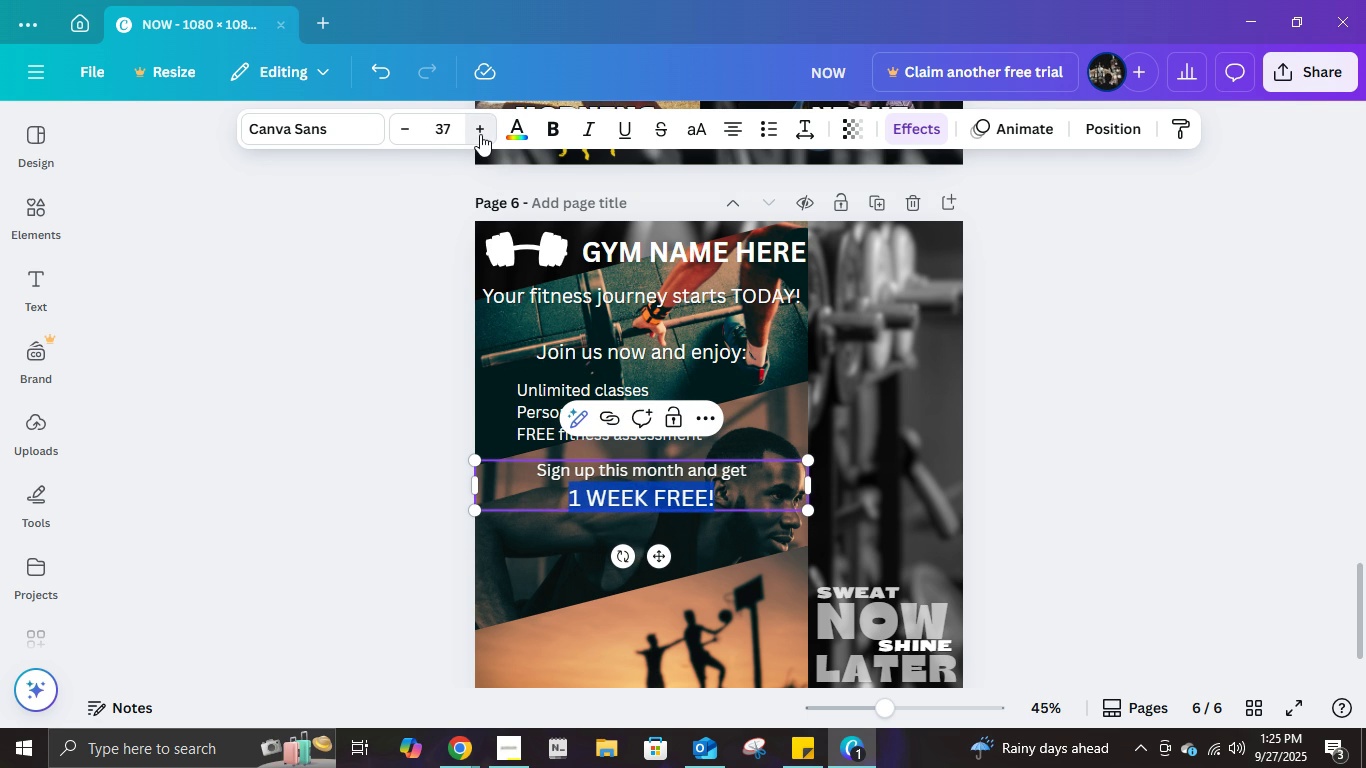 
left_click([480, 134])
 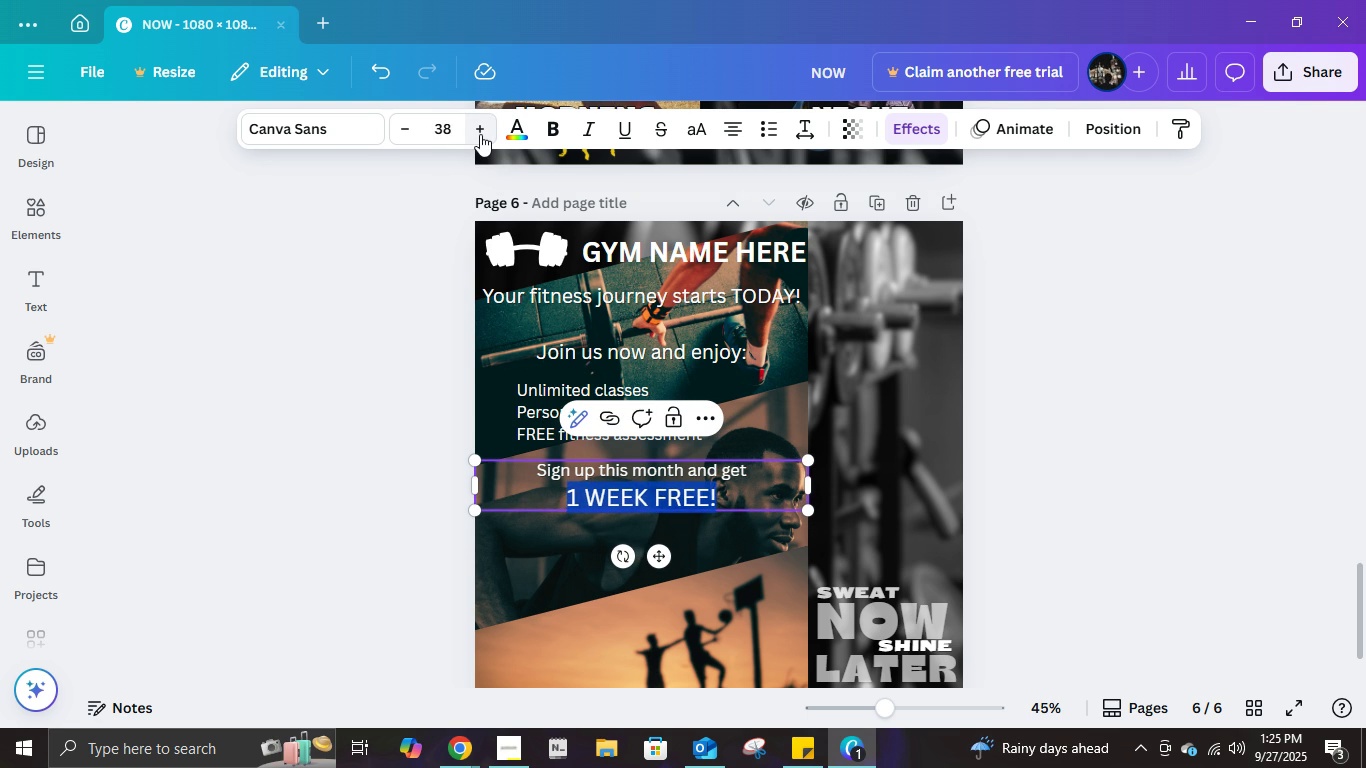 
left_click([480, 134])
 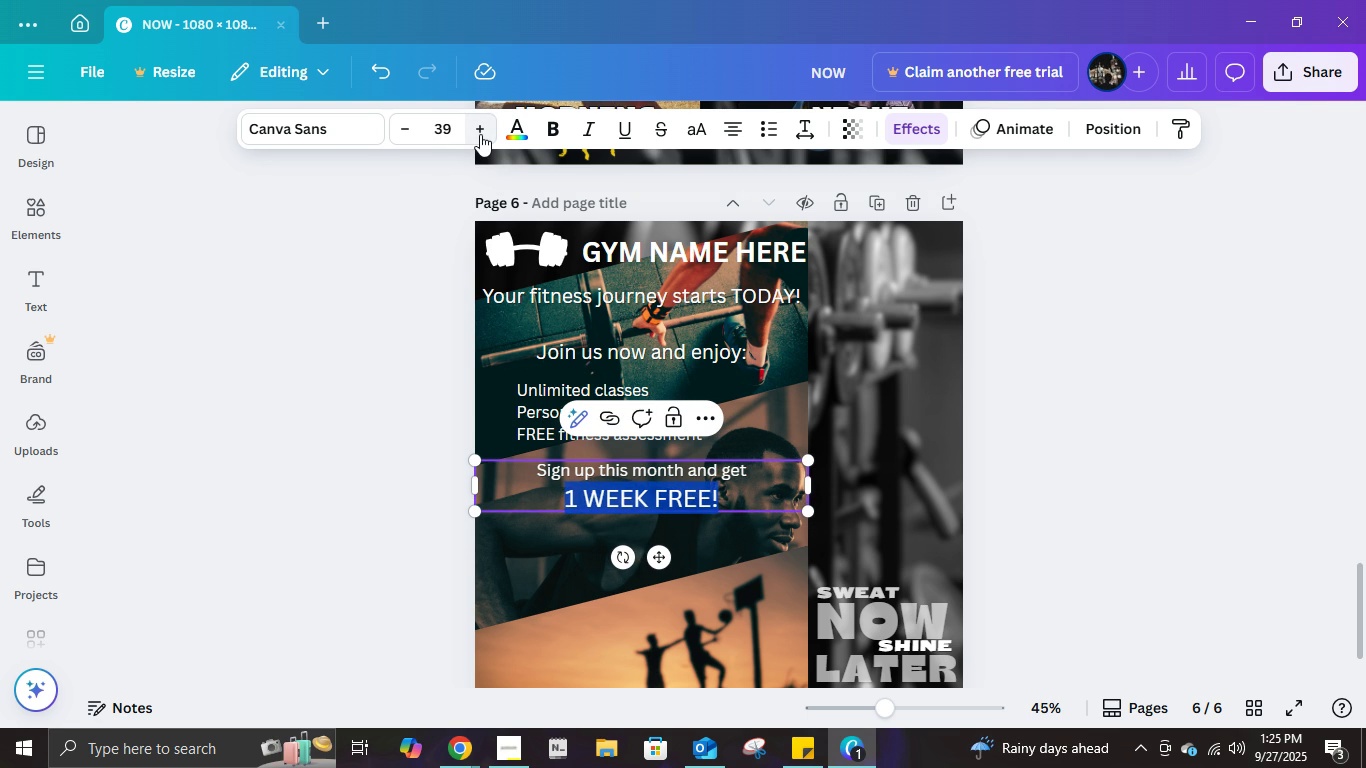 
left_click([480, 134])
 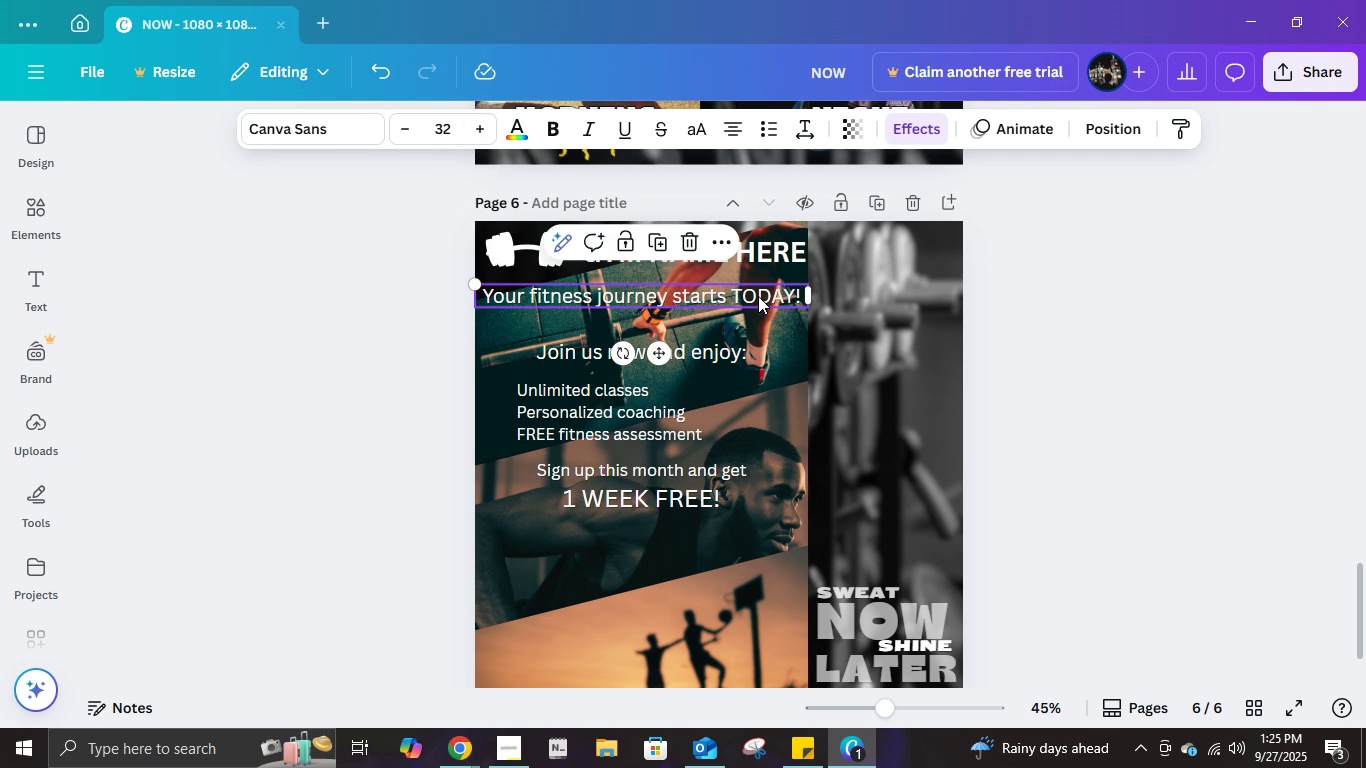 
double_click([758, 296])